 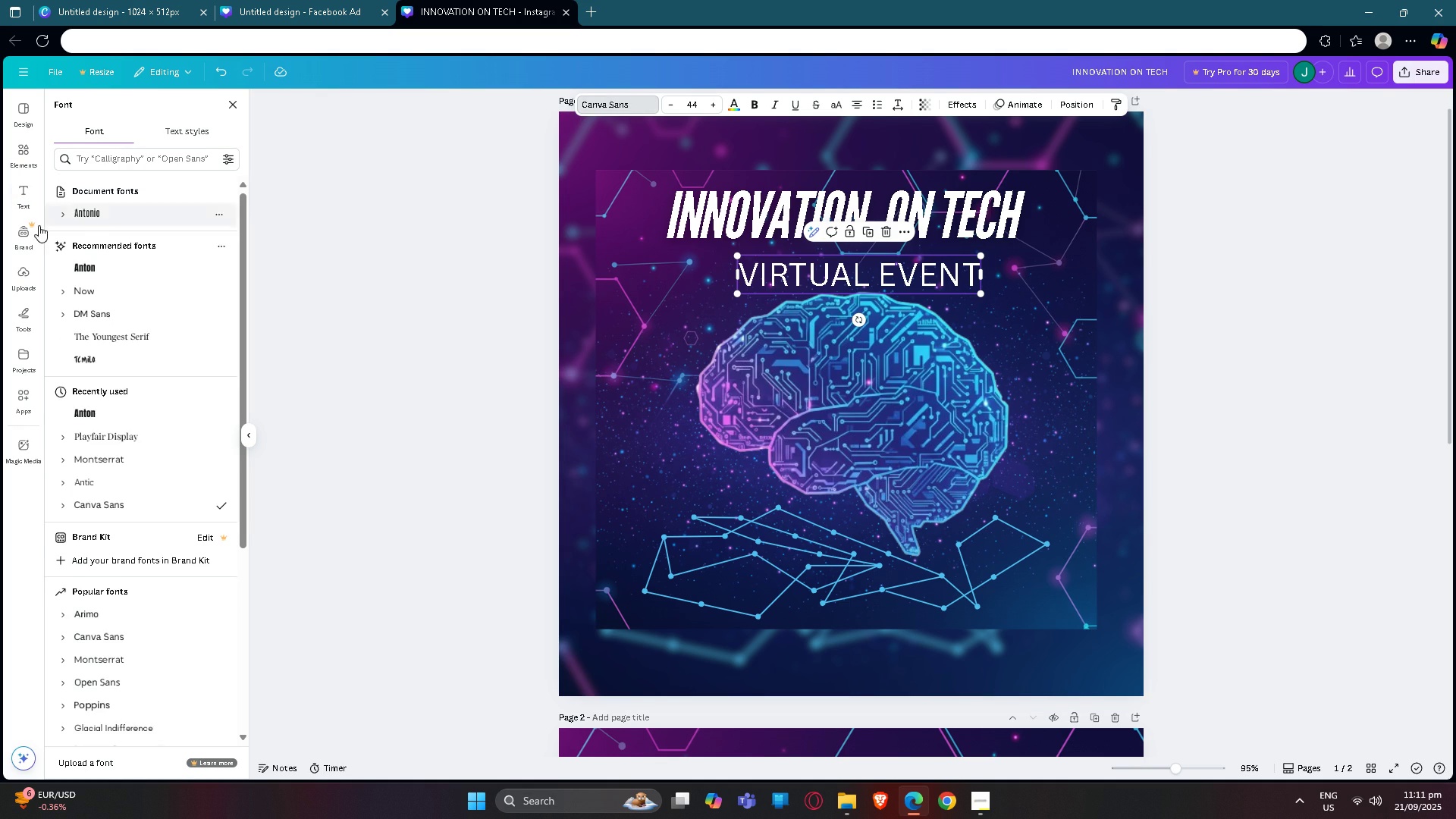 
left_click([99, 231])
 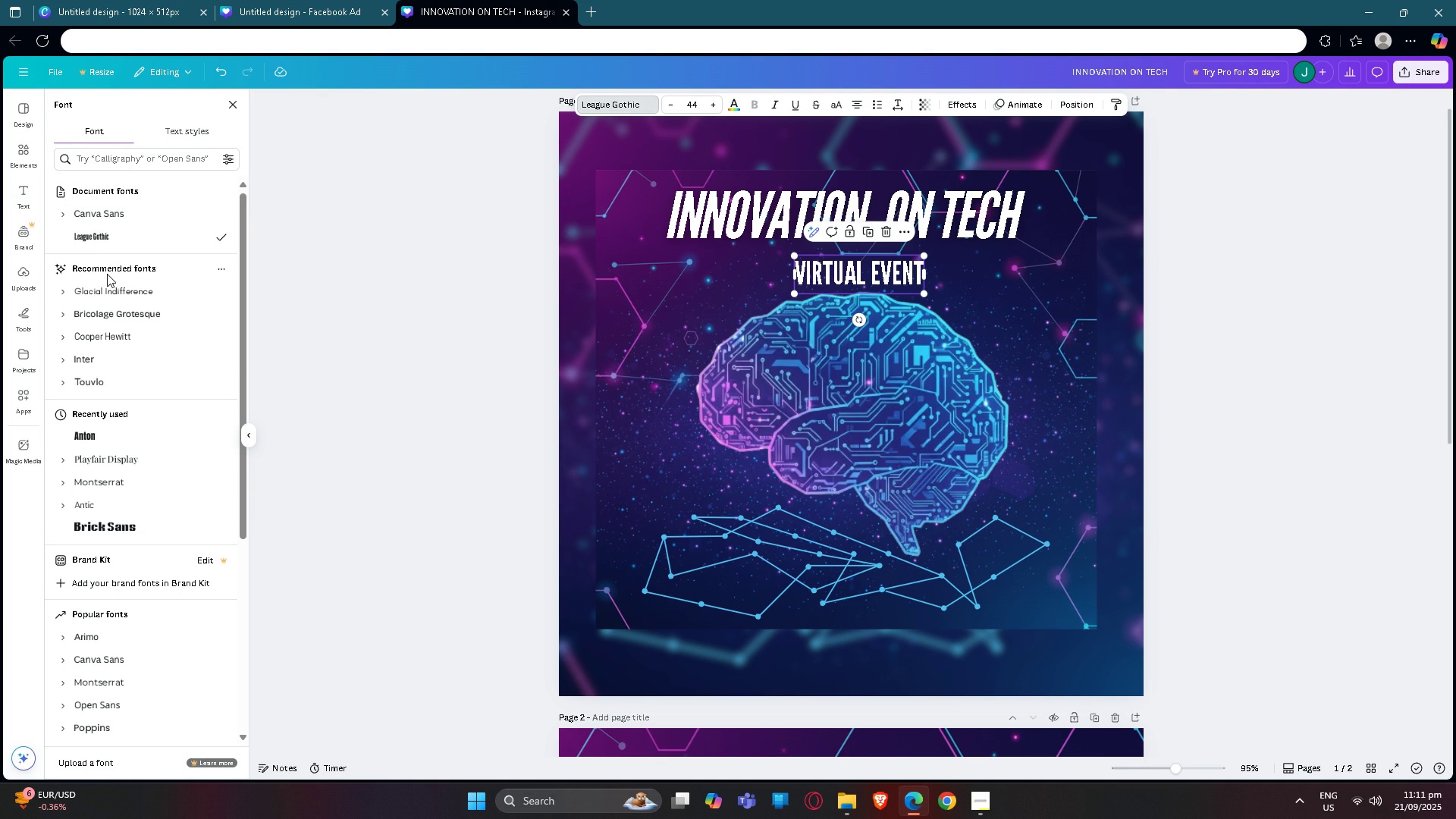 
left_click([109, 292])
 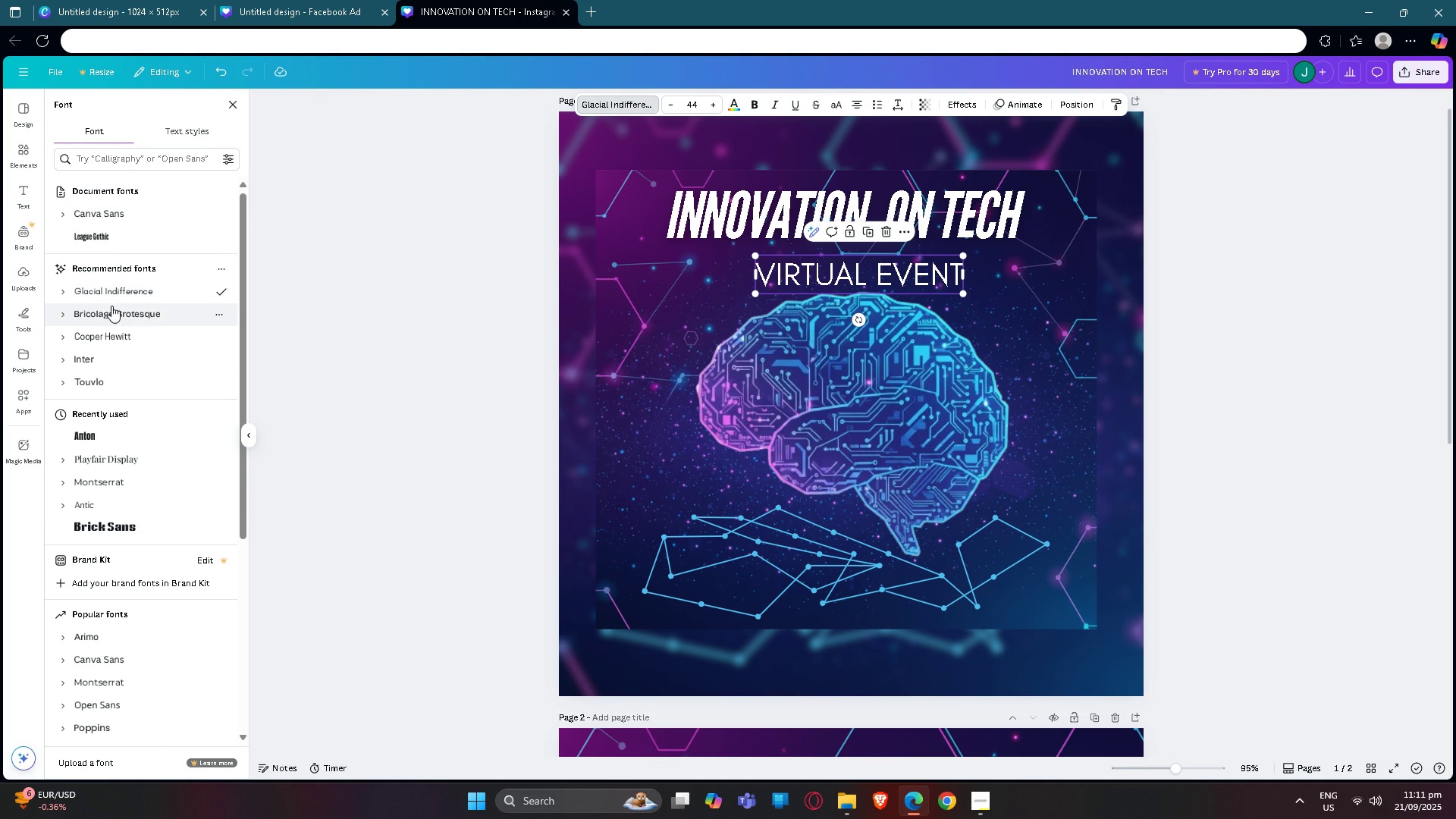 
left_click([122, 316])
 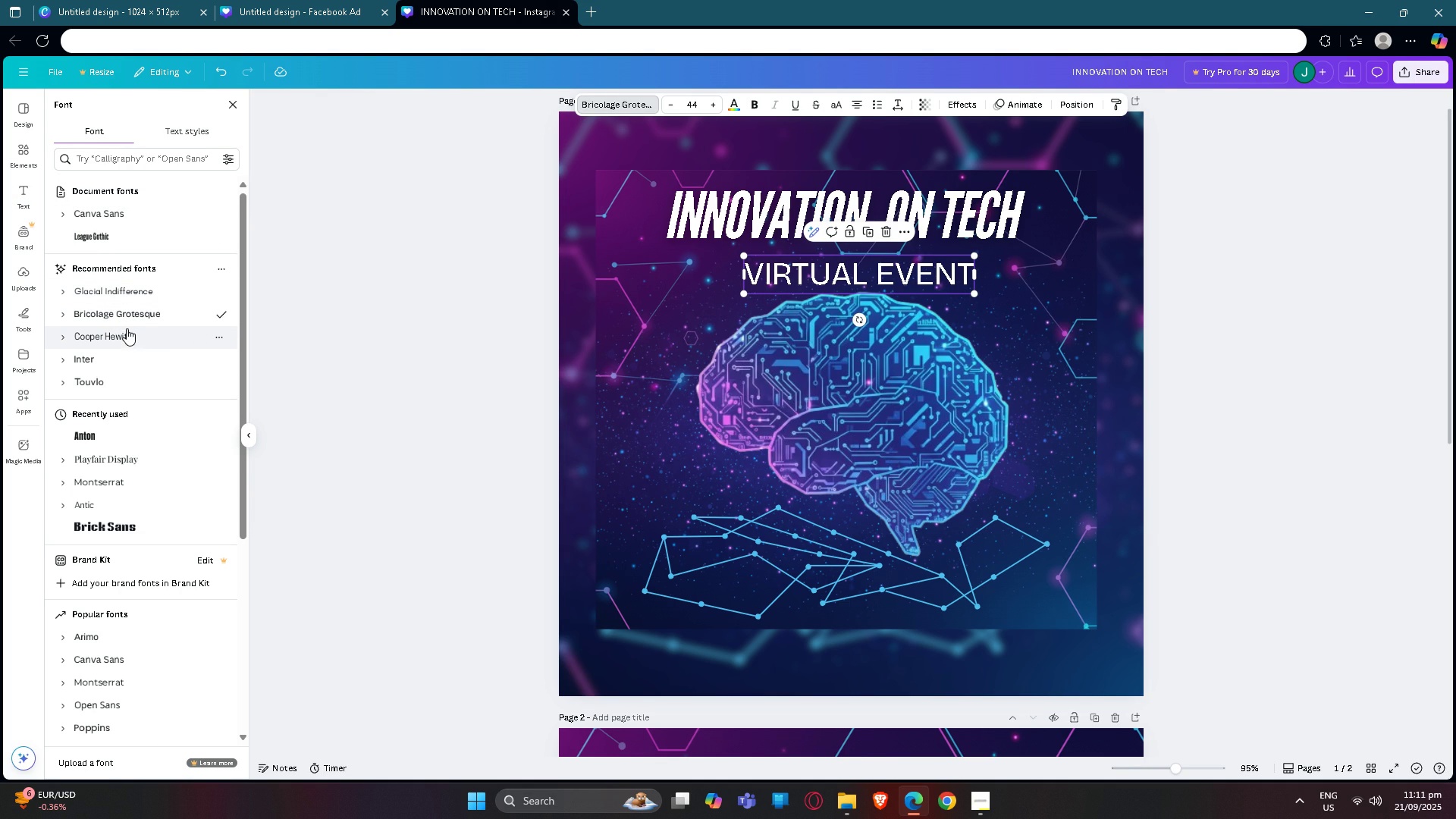 
left_click([127, 330])
 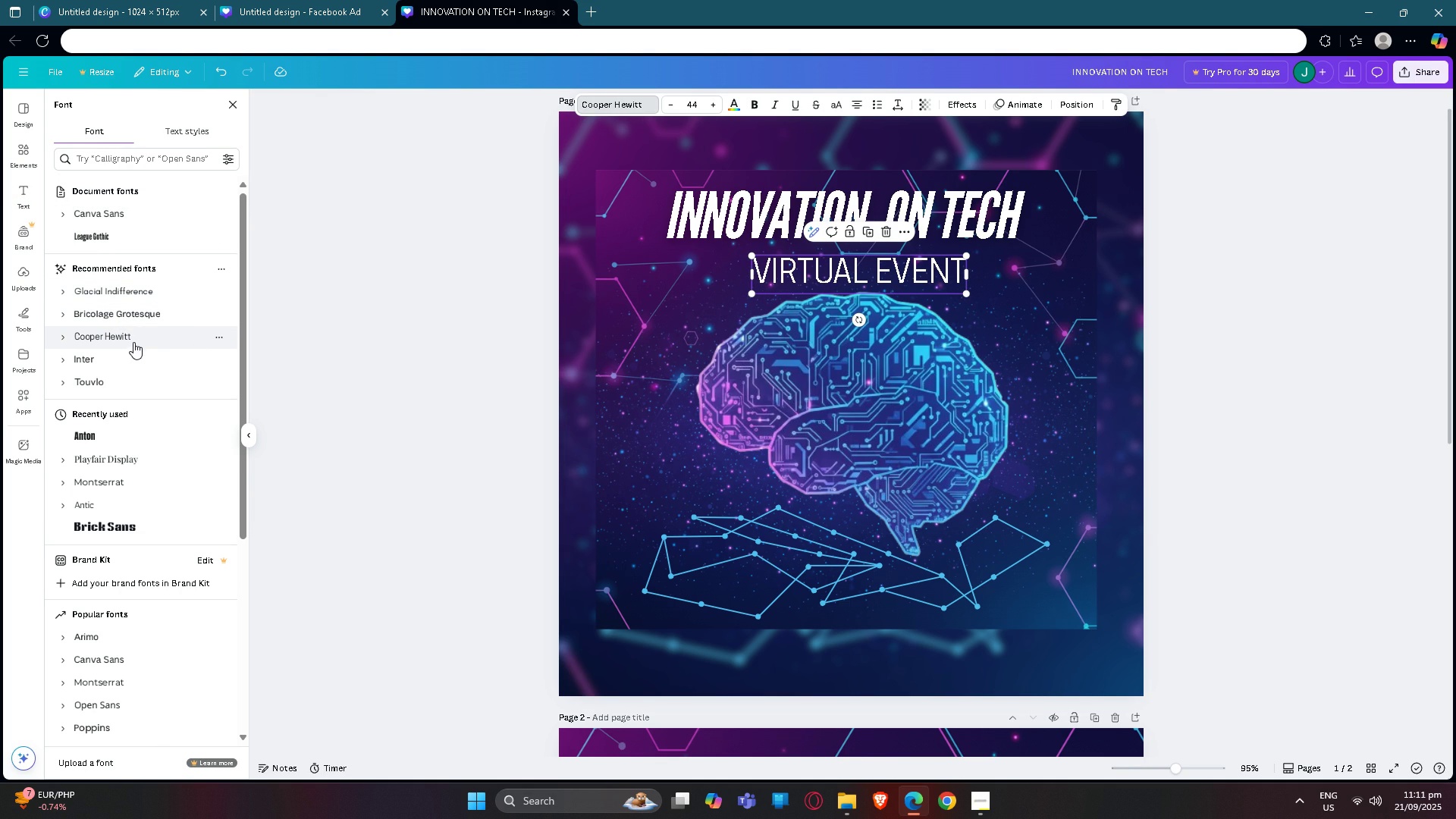 
left_click([123, 357])